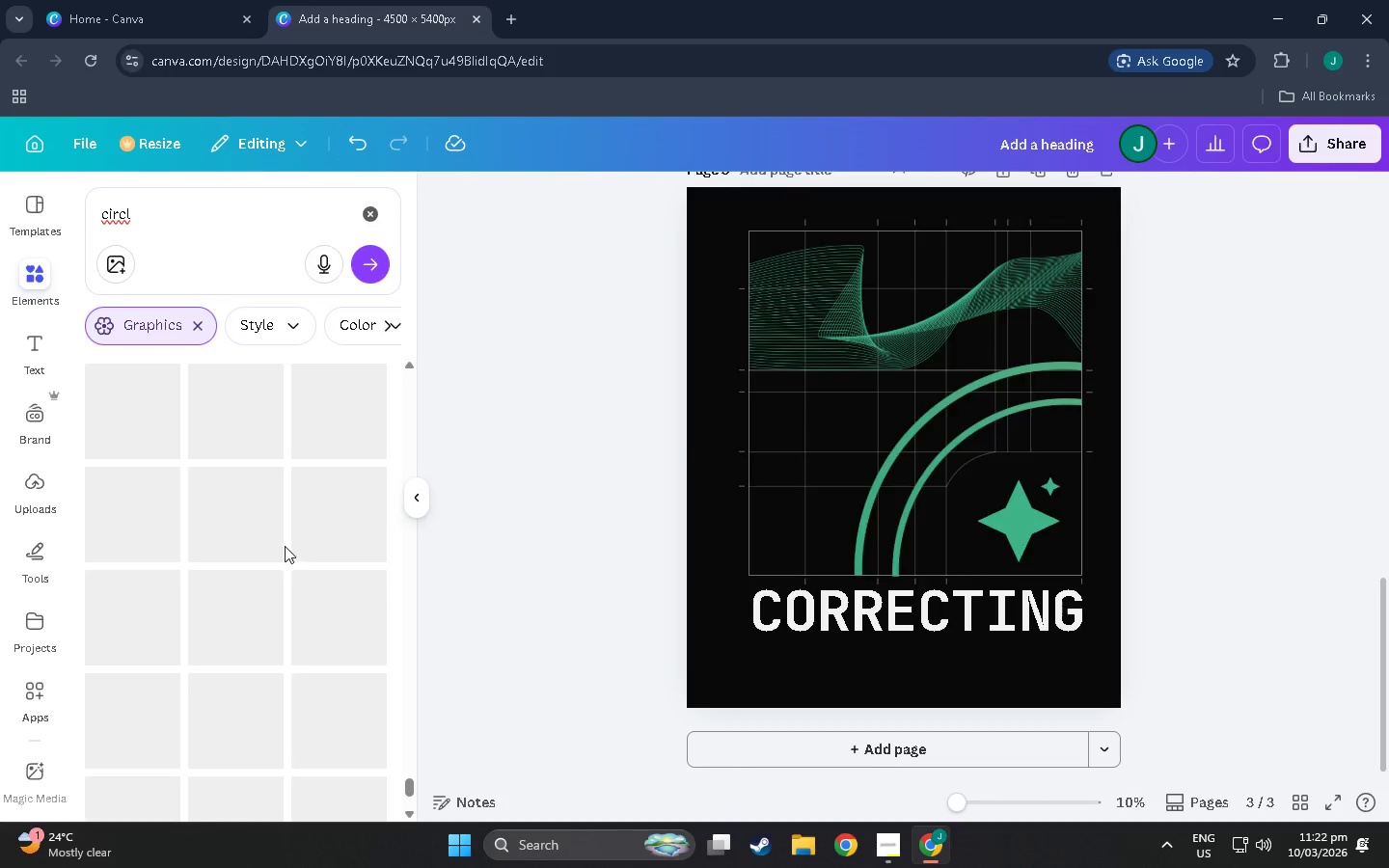 
key(Alt+Tab)
 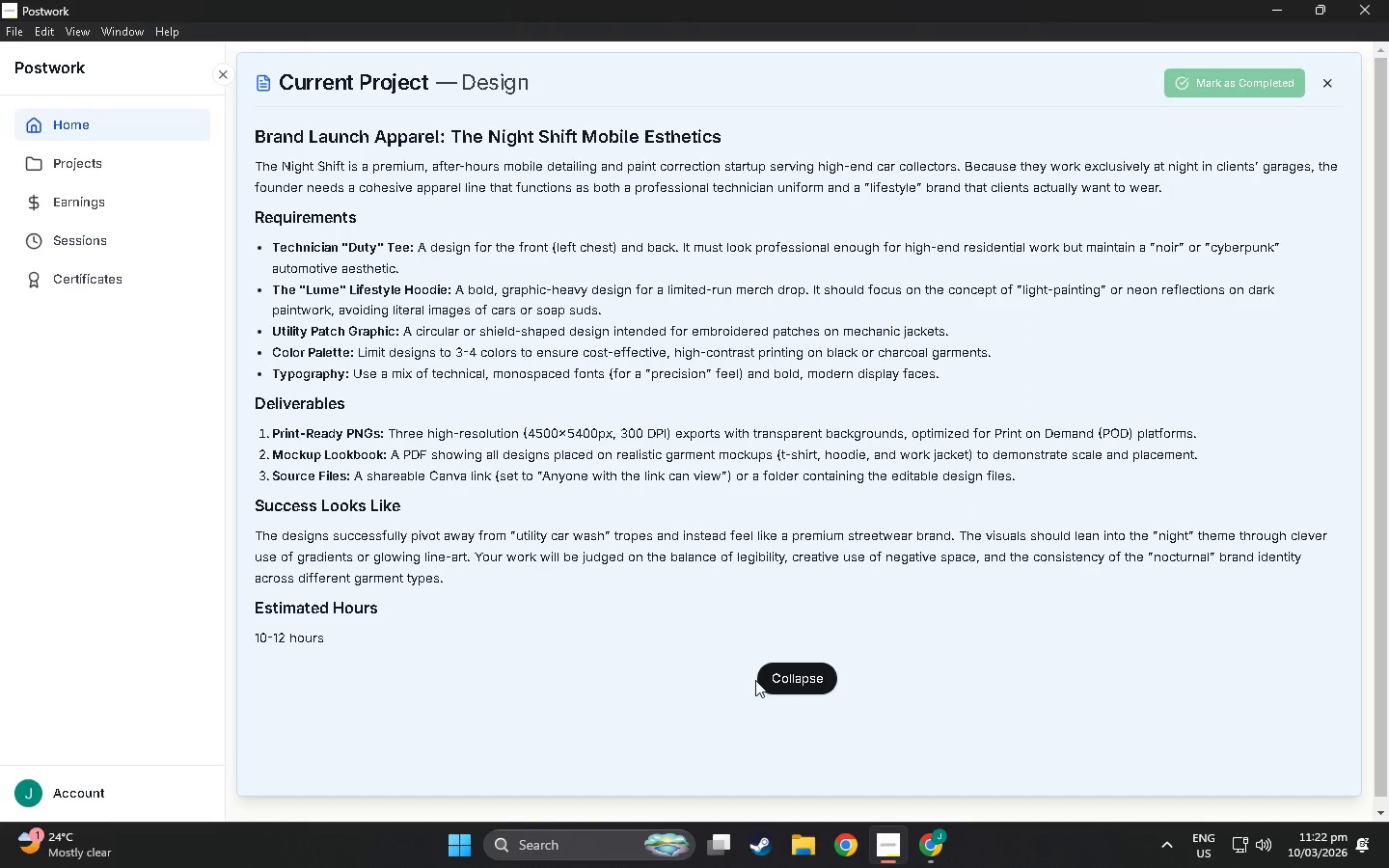 
scroll: coordinate [291, 542], scroll_direction: down, amount: 30.0